 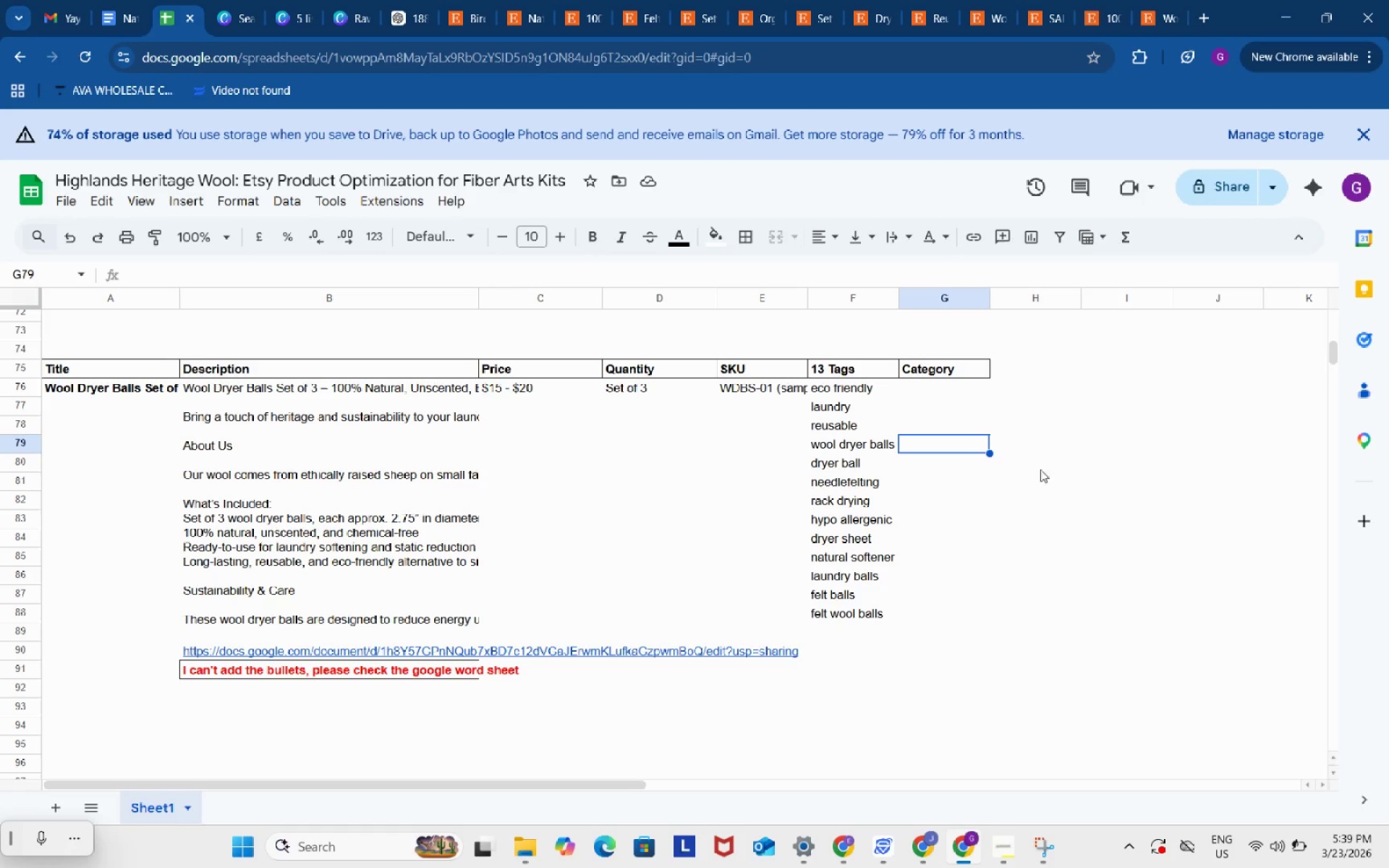 
double_click([938, 395])
 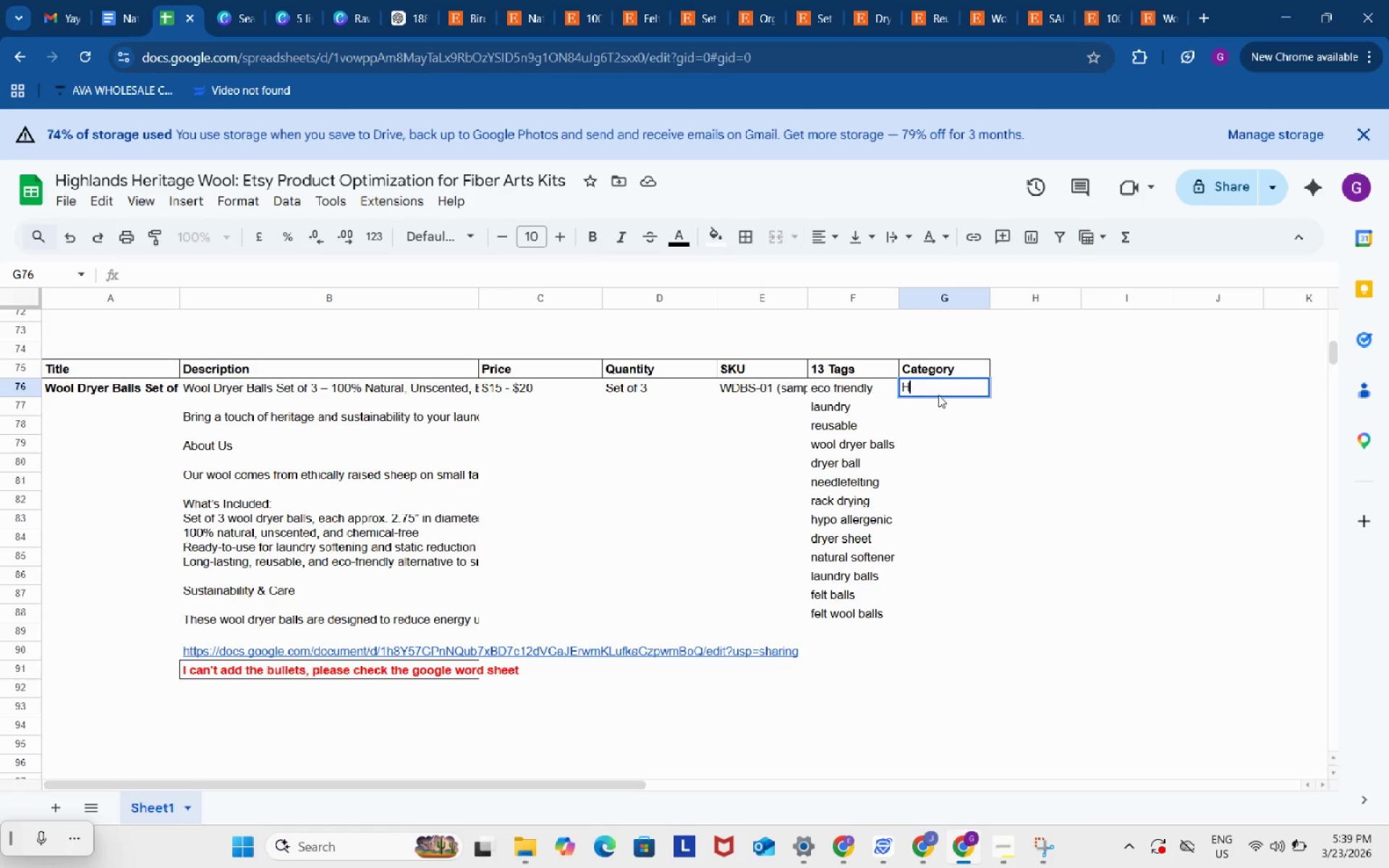 
type(Home & Living - Cleaning)
 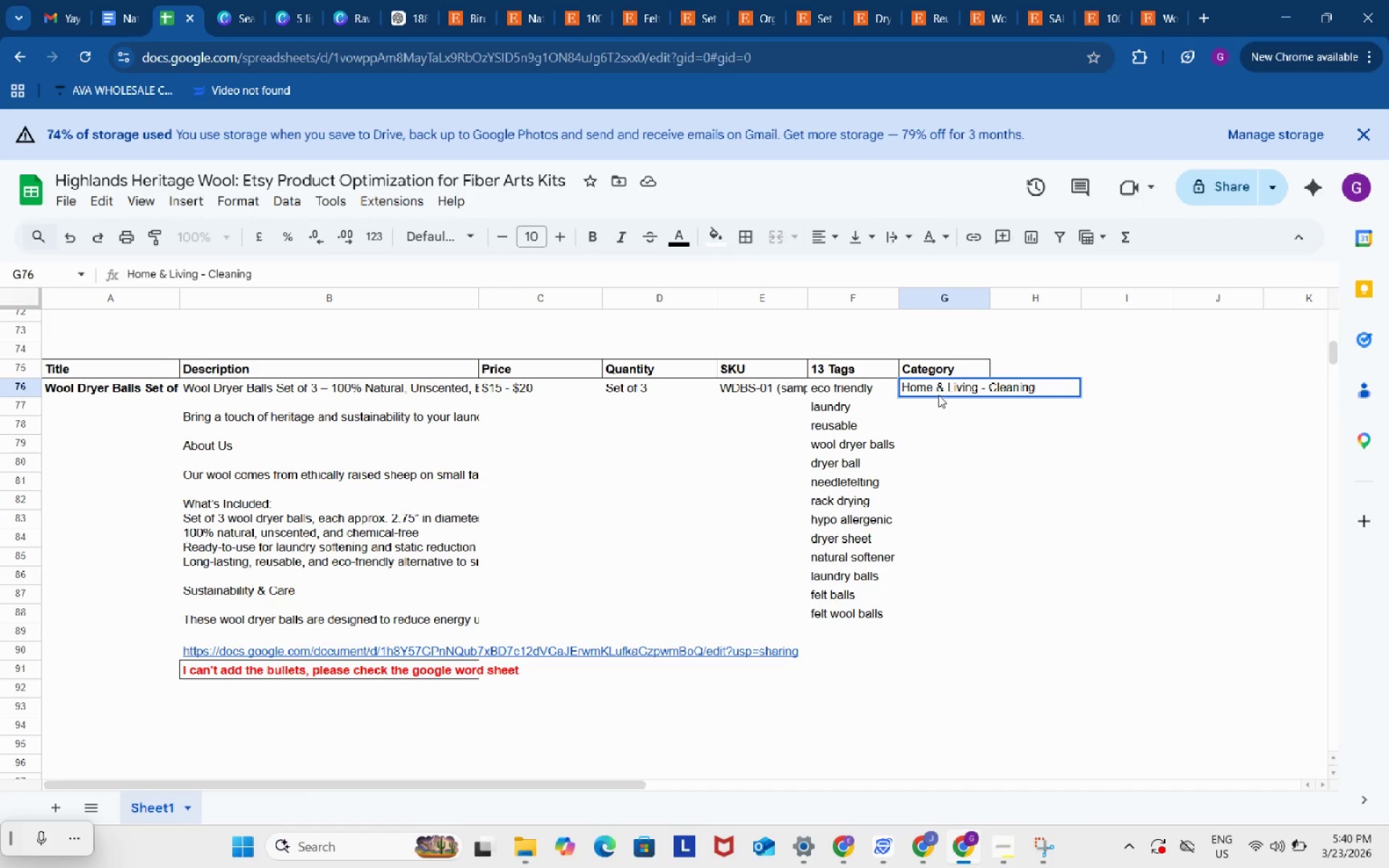 
type( Supplies - Laundry Supplies -Dryer Balls)
 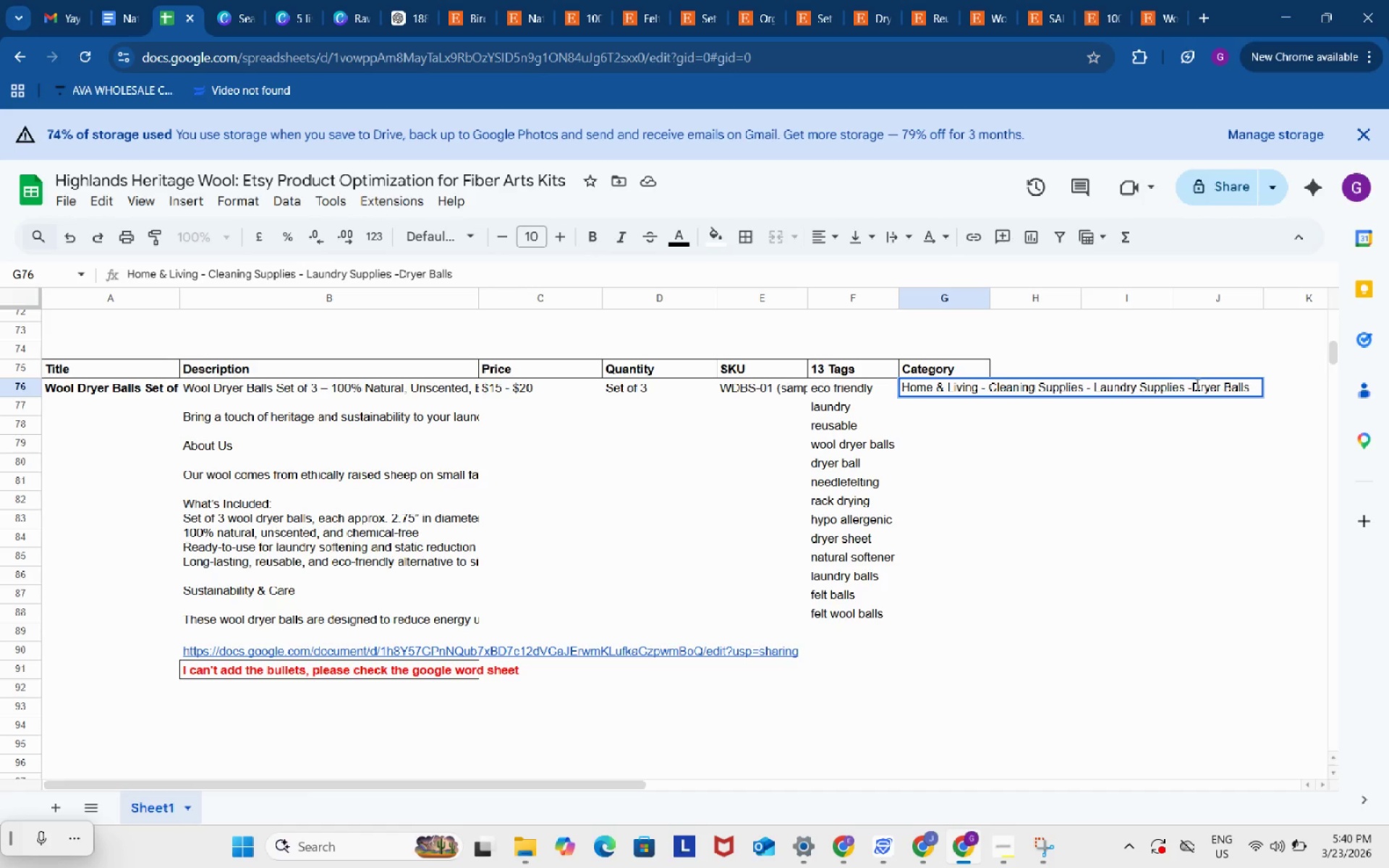 
key(Space)
 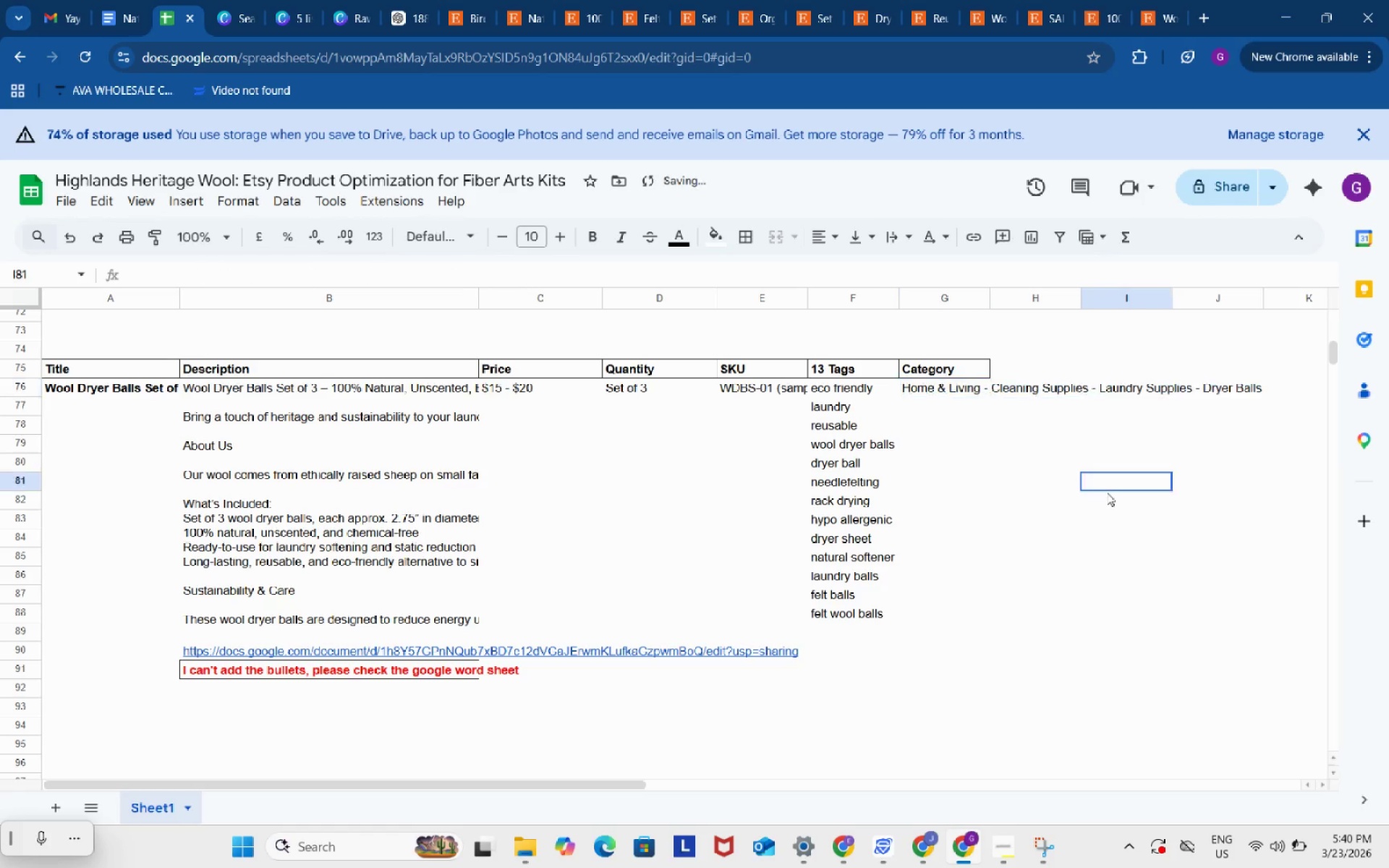 
left_click([1107, 493])
 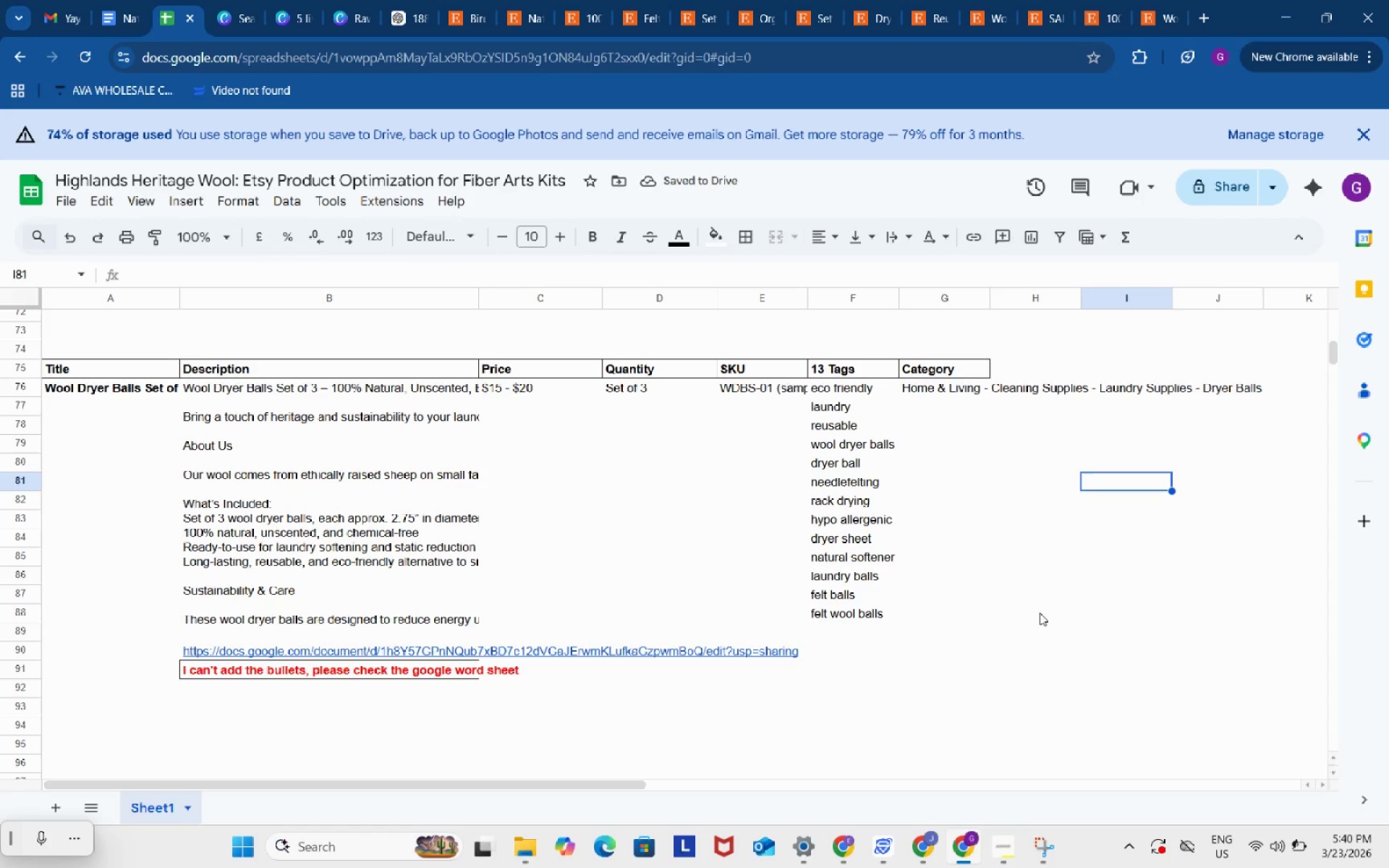 
left_click([908, 1])
 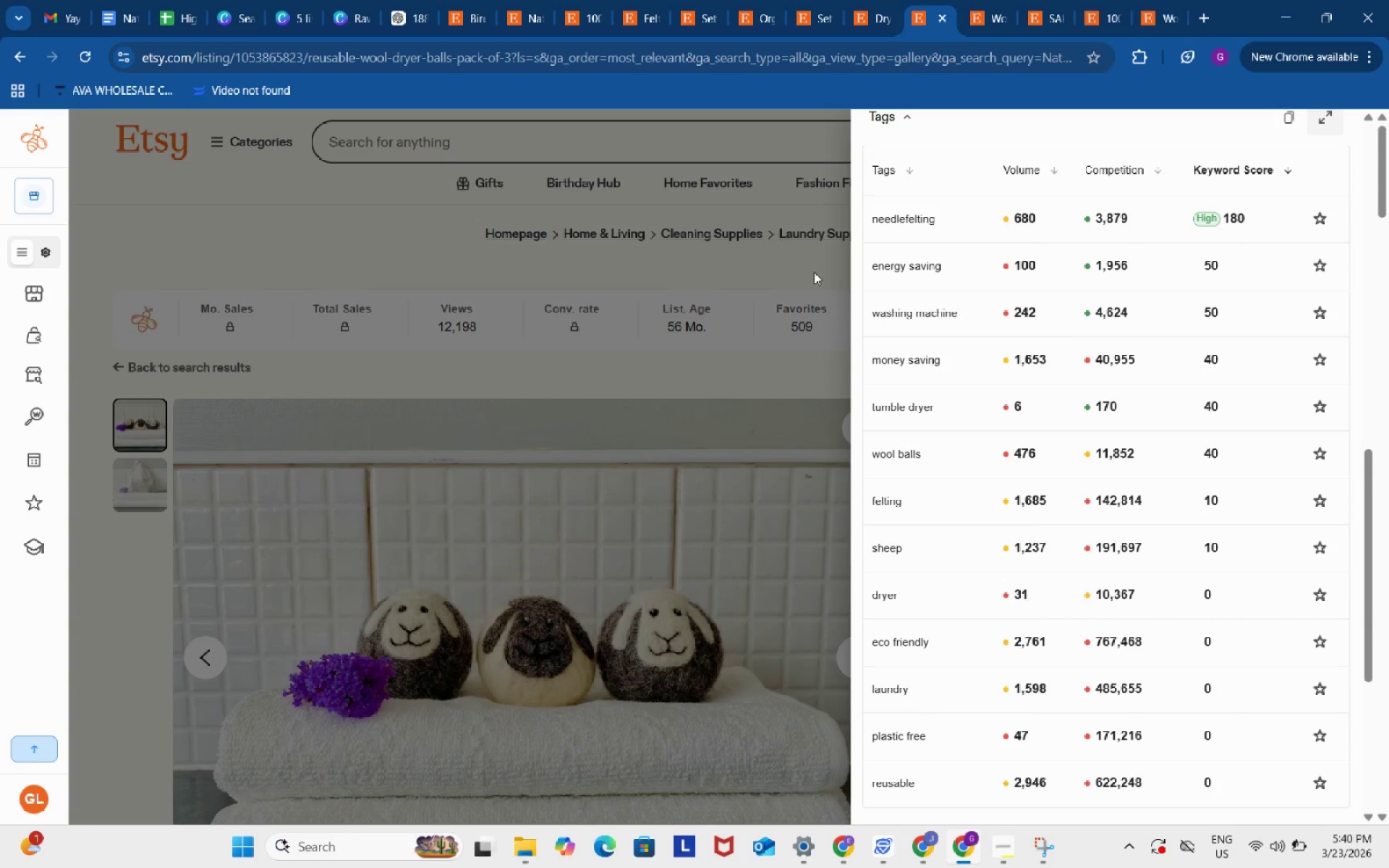 
left_click([814, 272])
 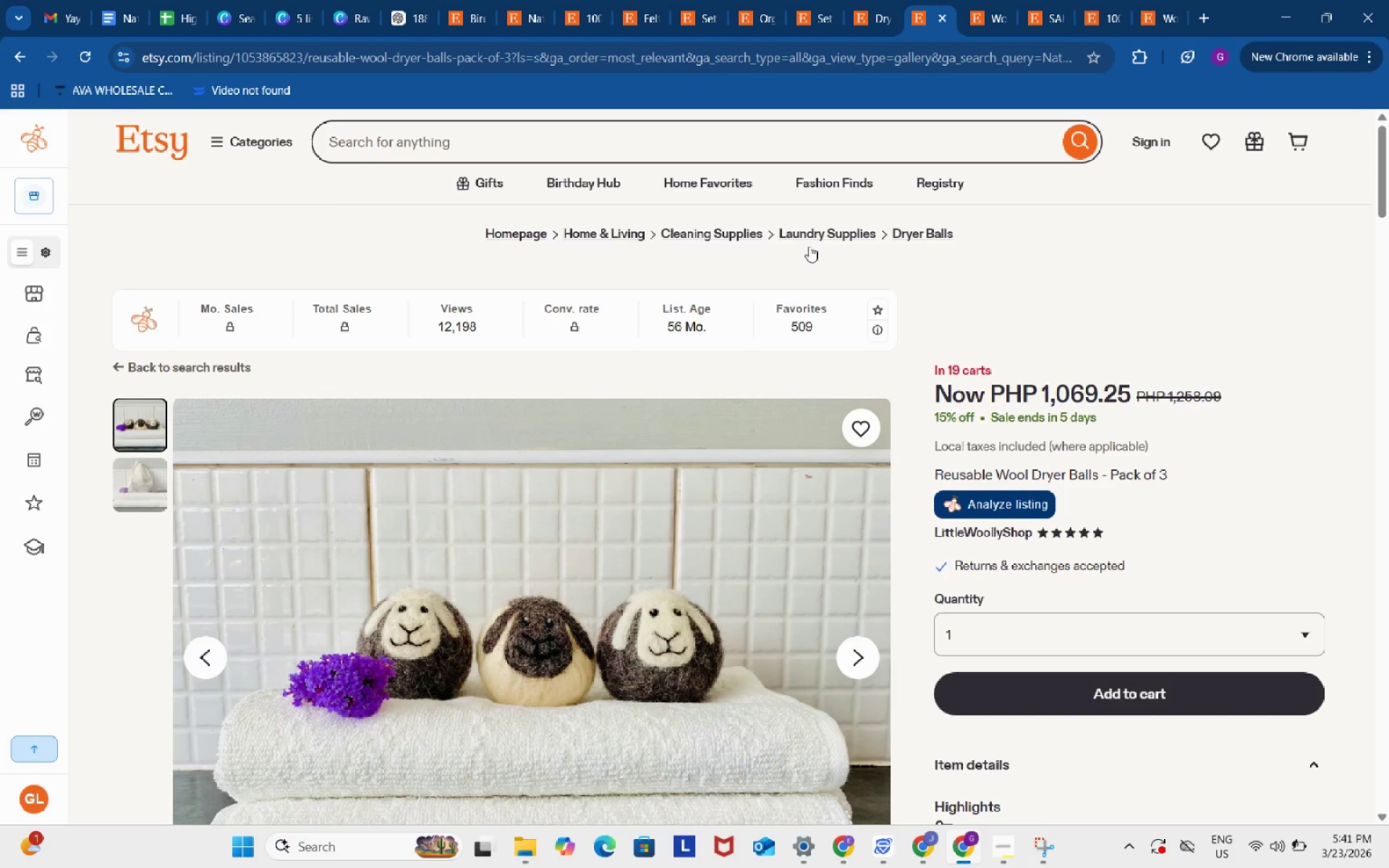 
wait(47.7)
 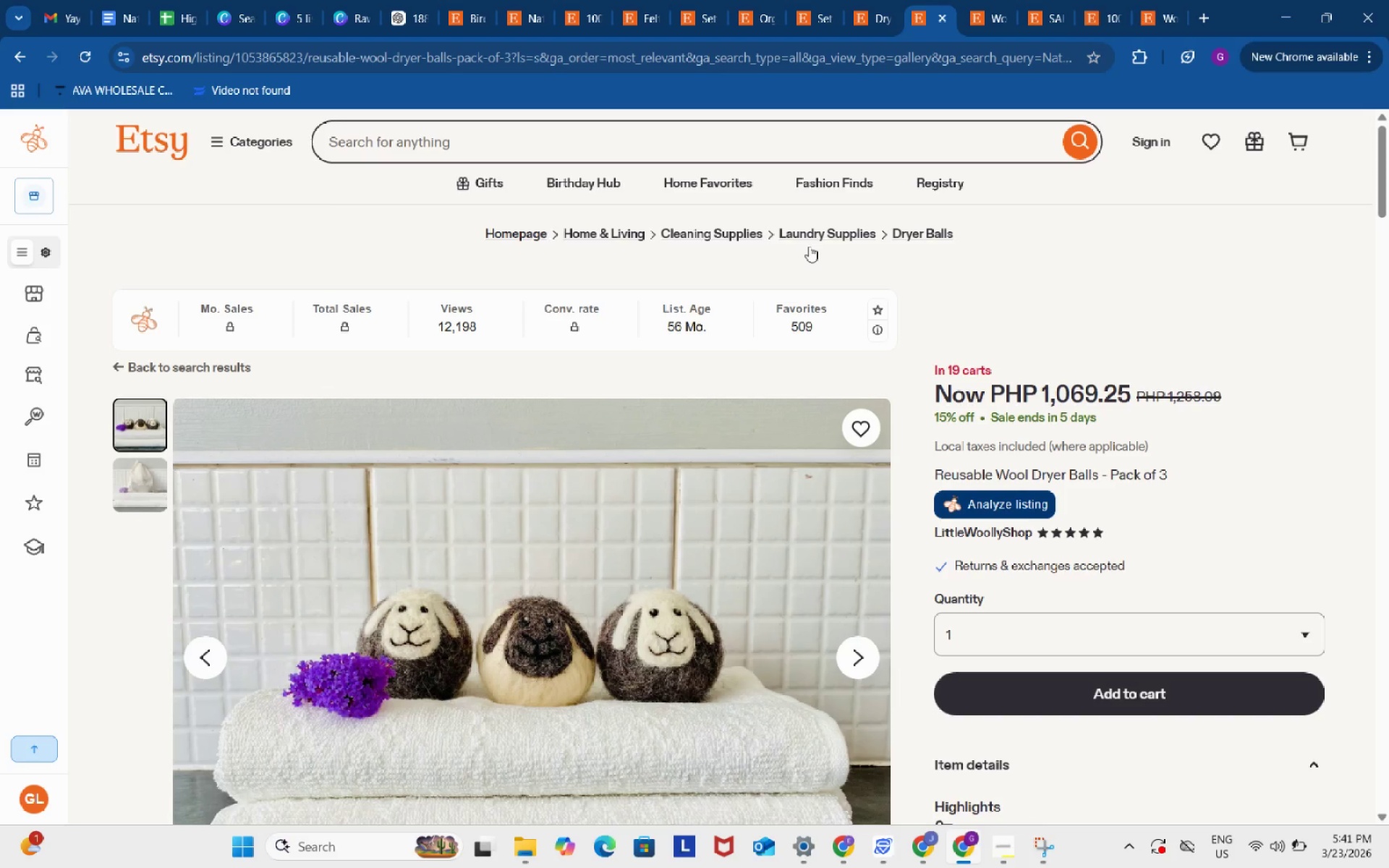 
left_click([1306, 380])
 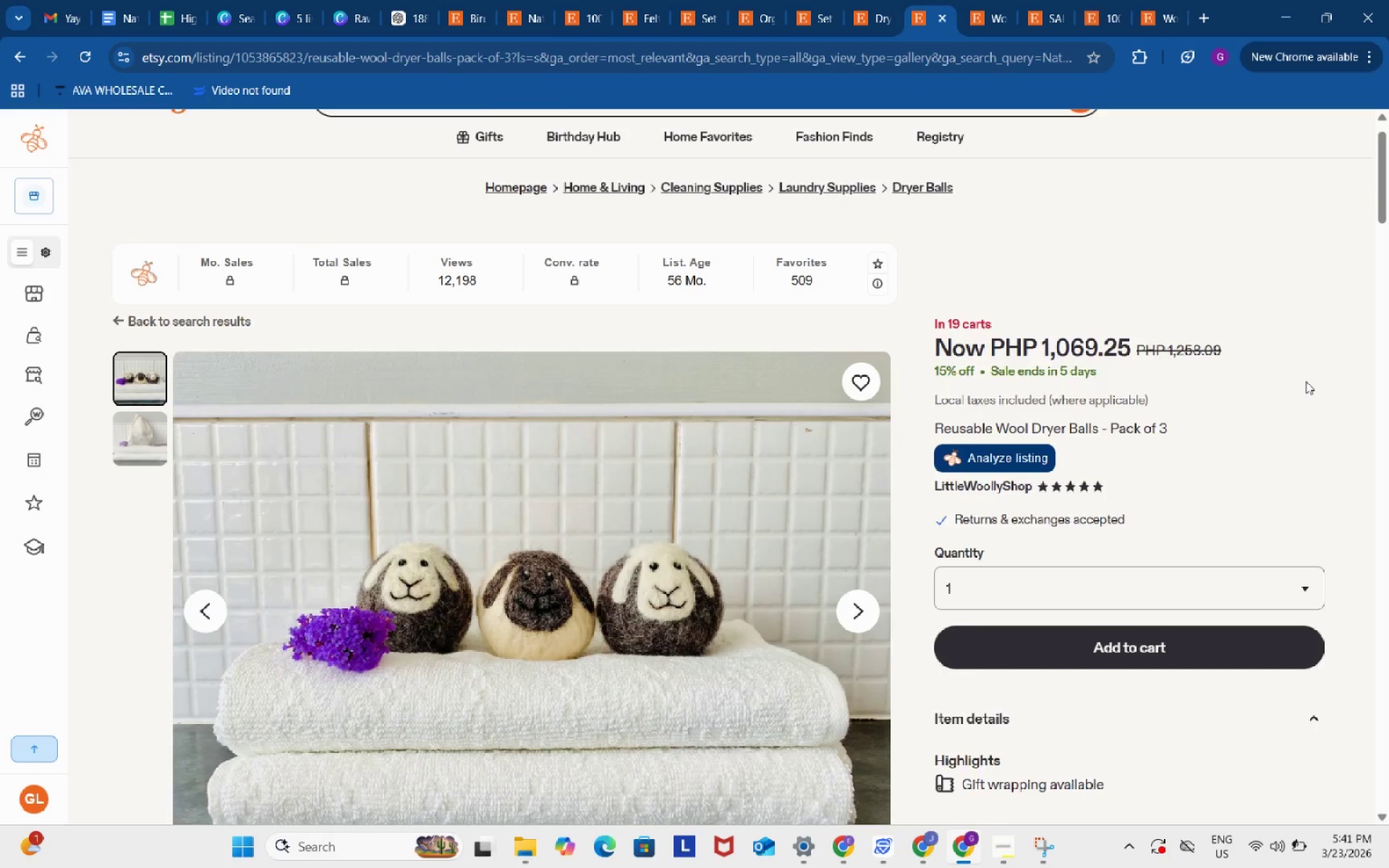 
scroll: coordinate [1306, 381], scroll_direction: down, amount: 2.0
 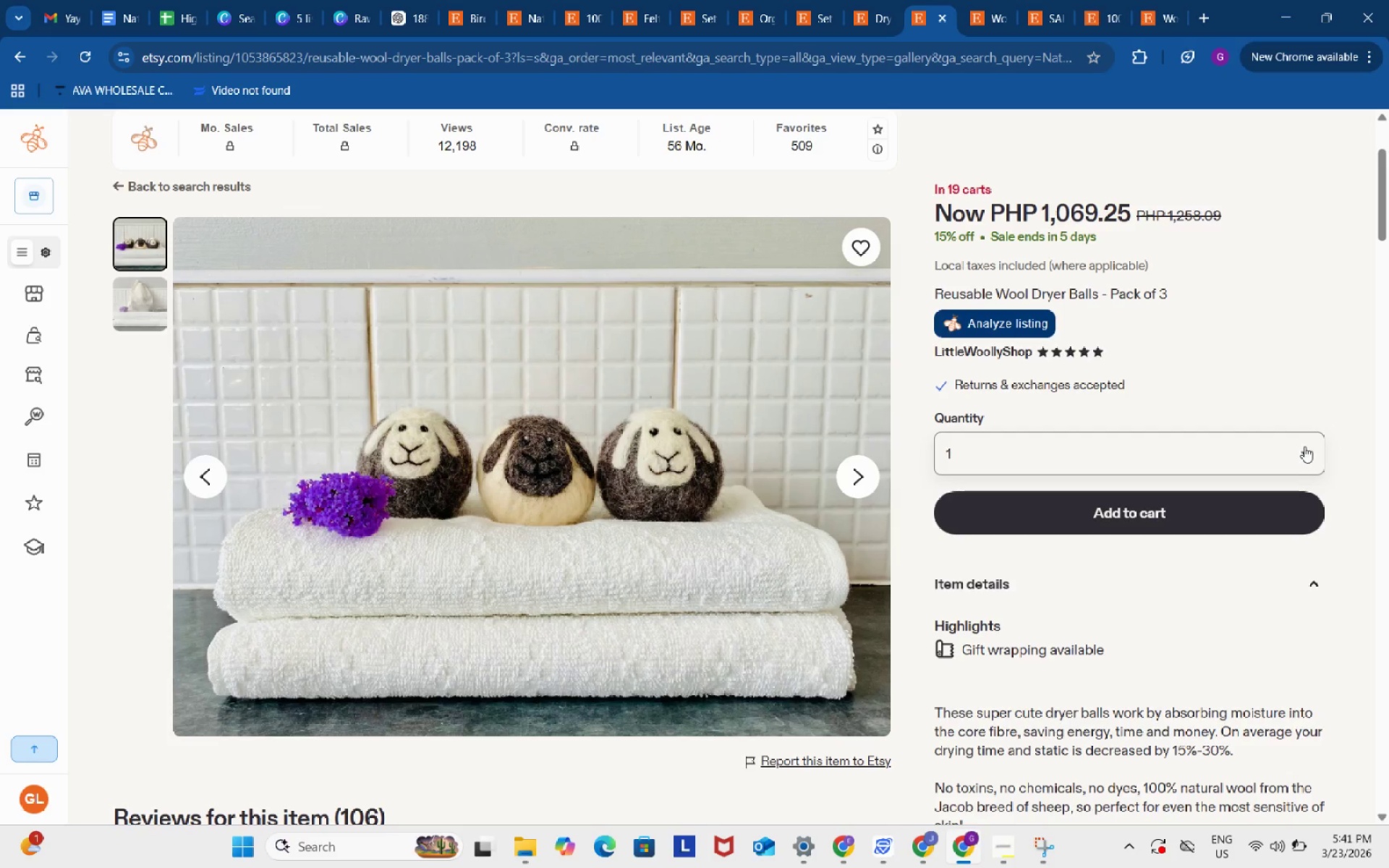 
left_click([1303, 446])
 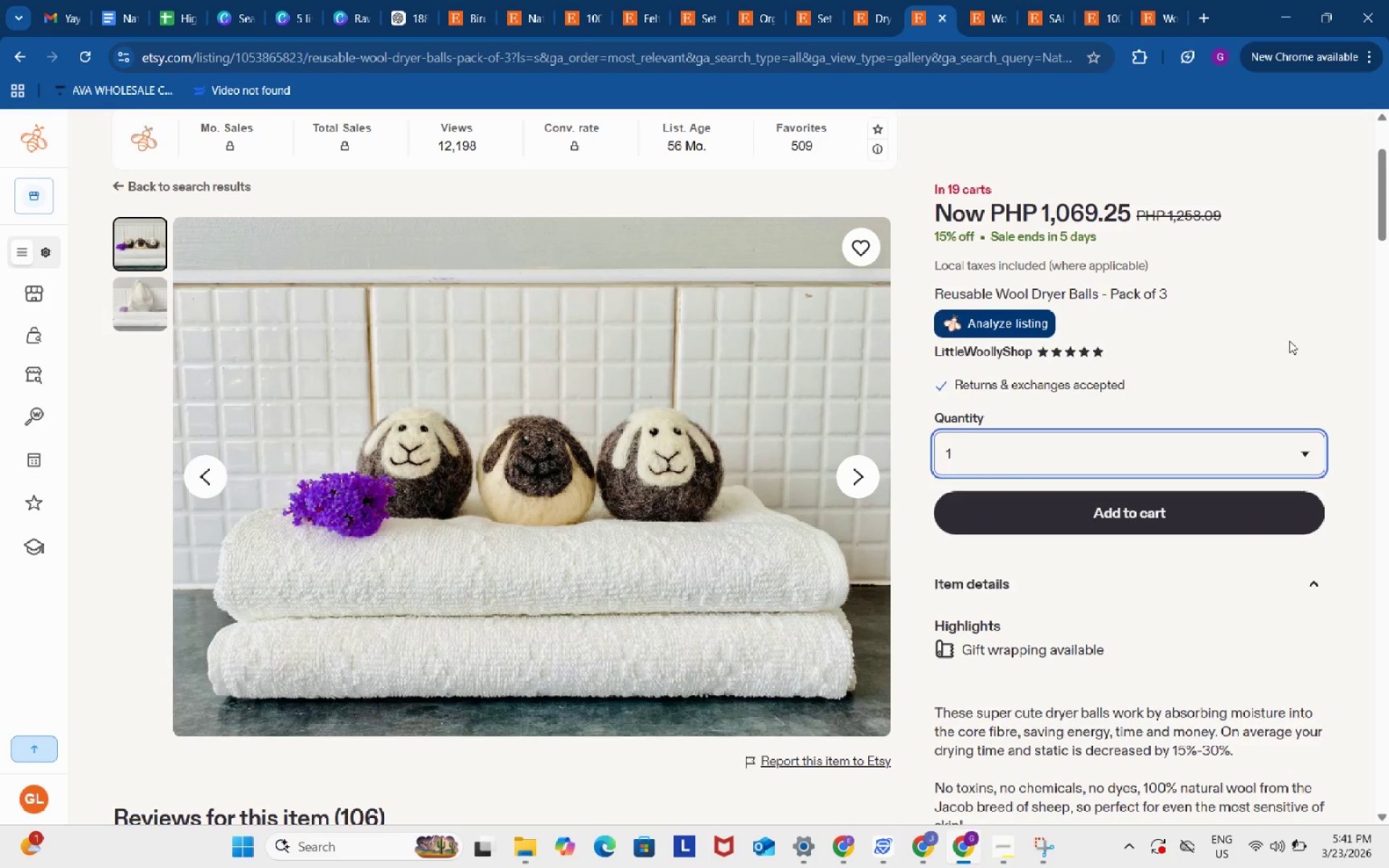 
left_click([1289, 341])
 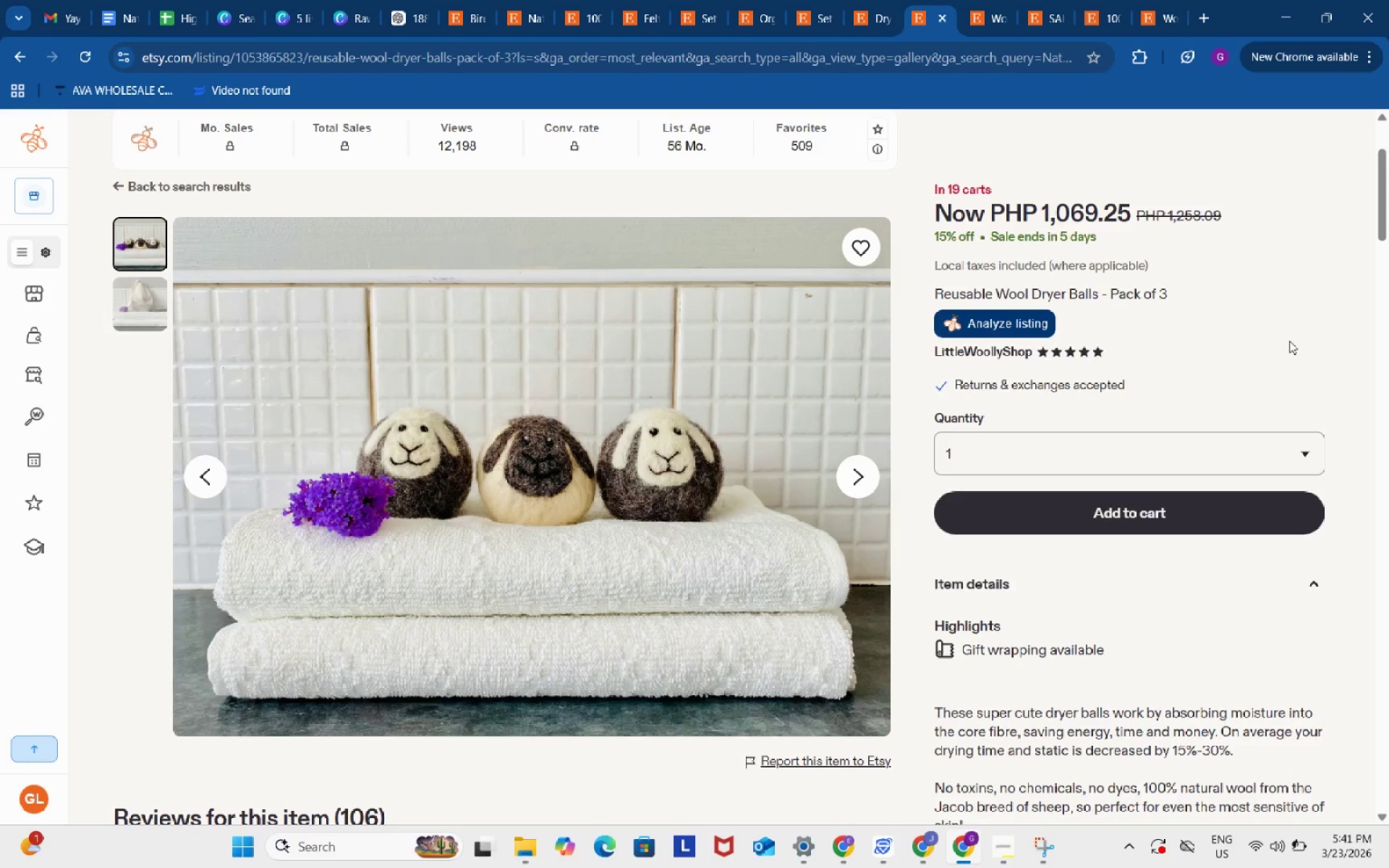 
wait(6.38)
 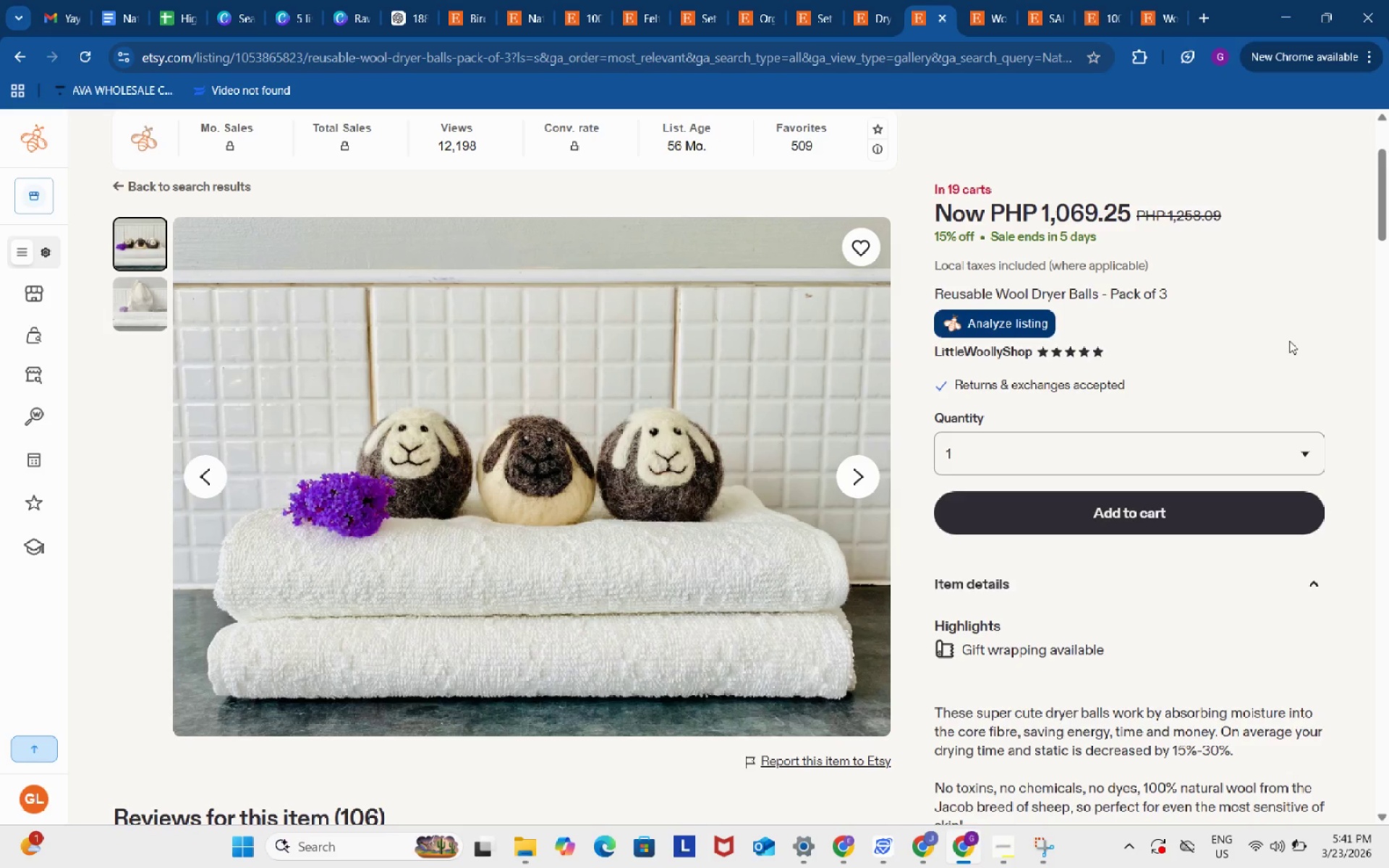 
left_click([1155, 6])
 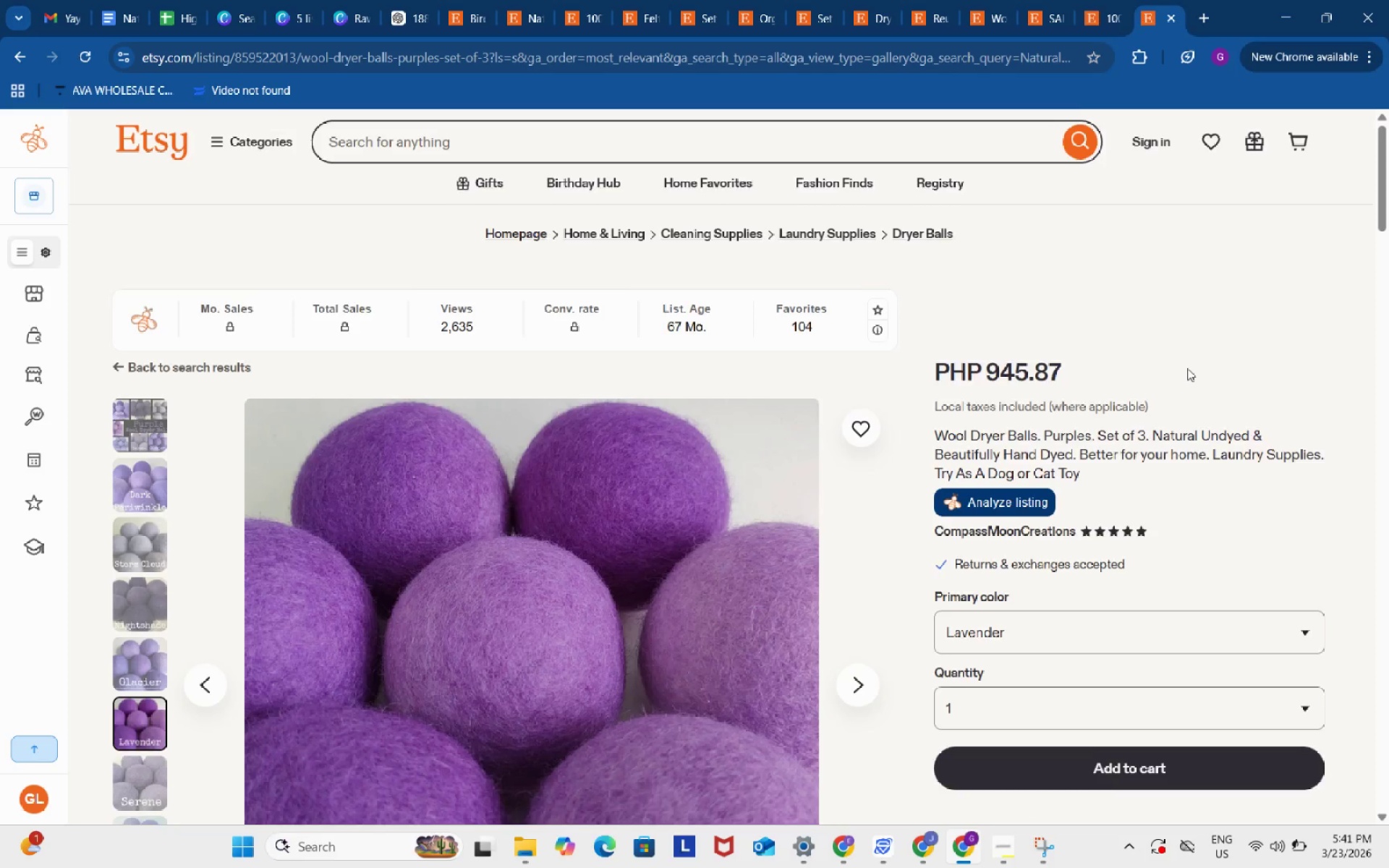 
scroll: coordinate [1187, 368], scroll_direction: down, amount: 2.0
 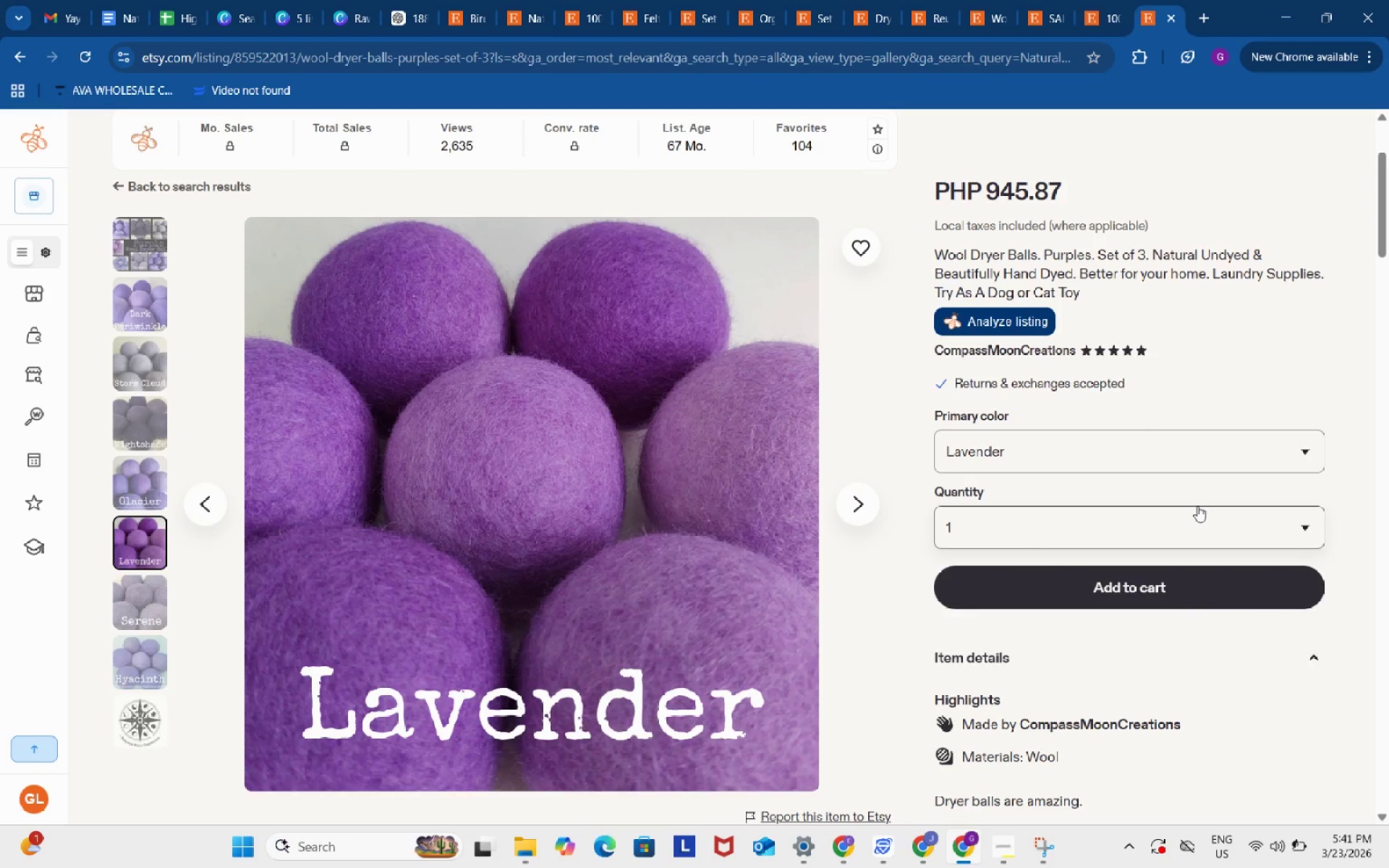 
left_click([1197, 506])
 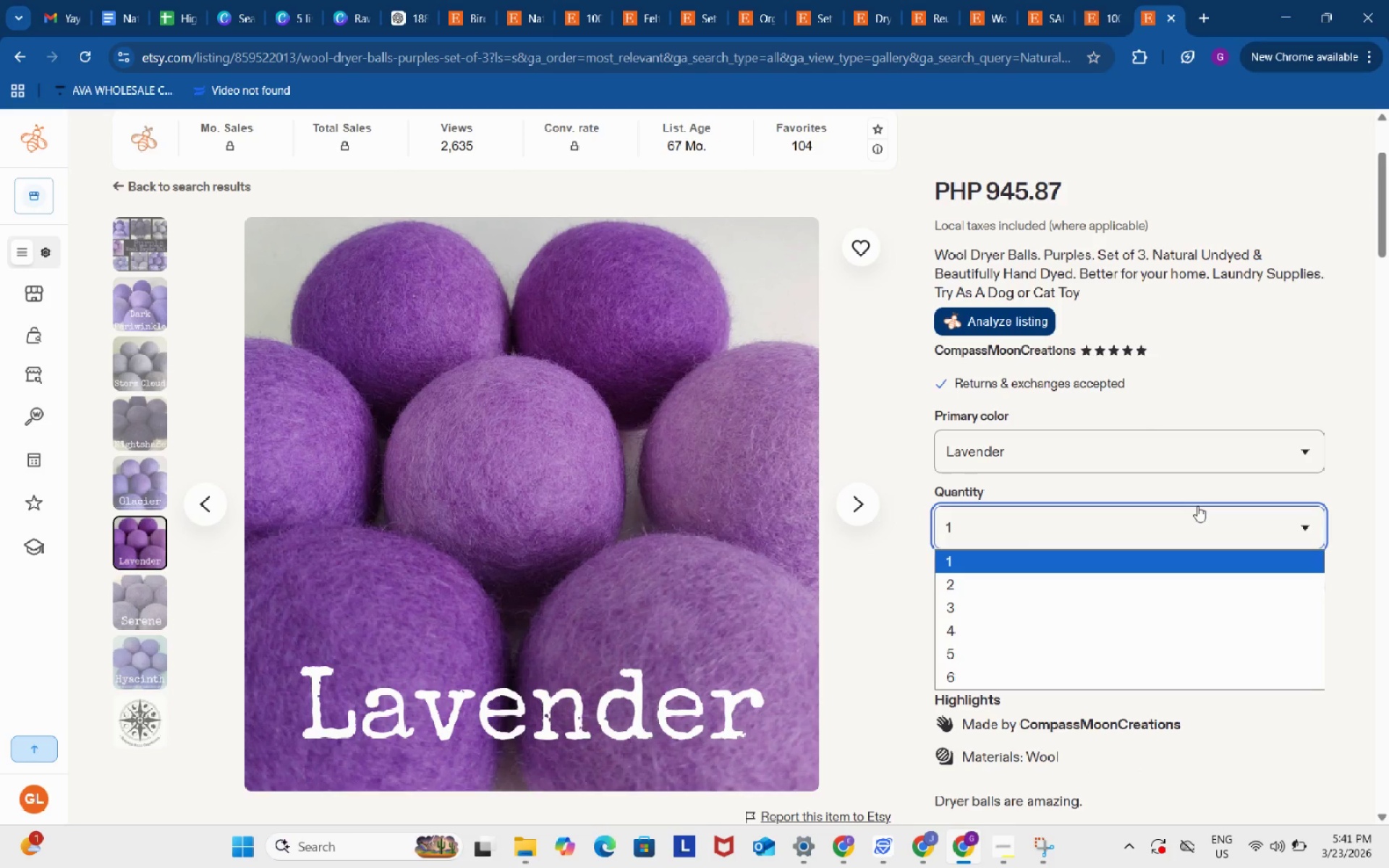 
left_click([1234, 369])
 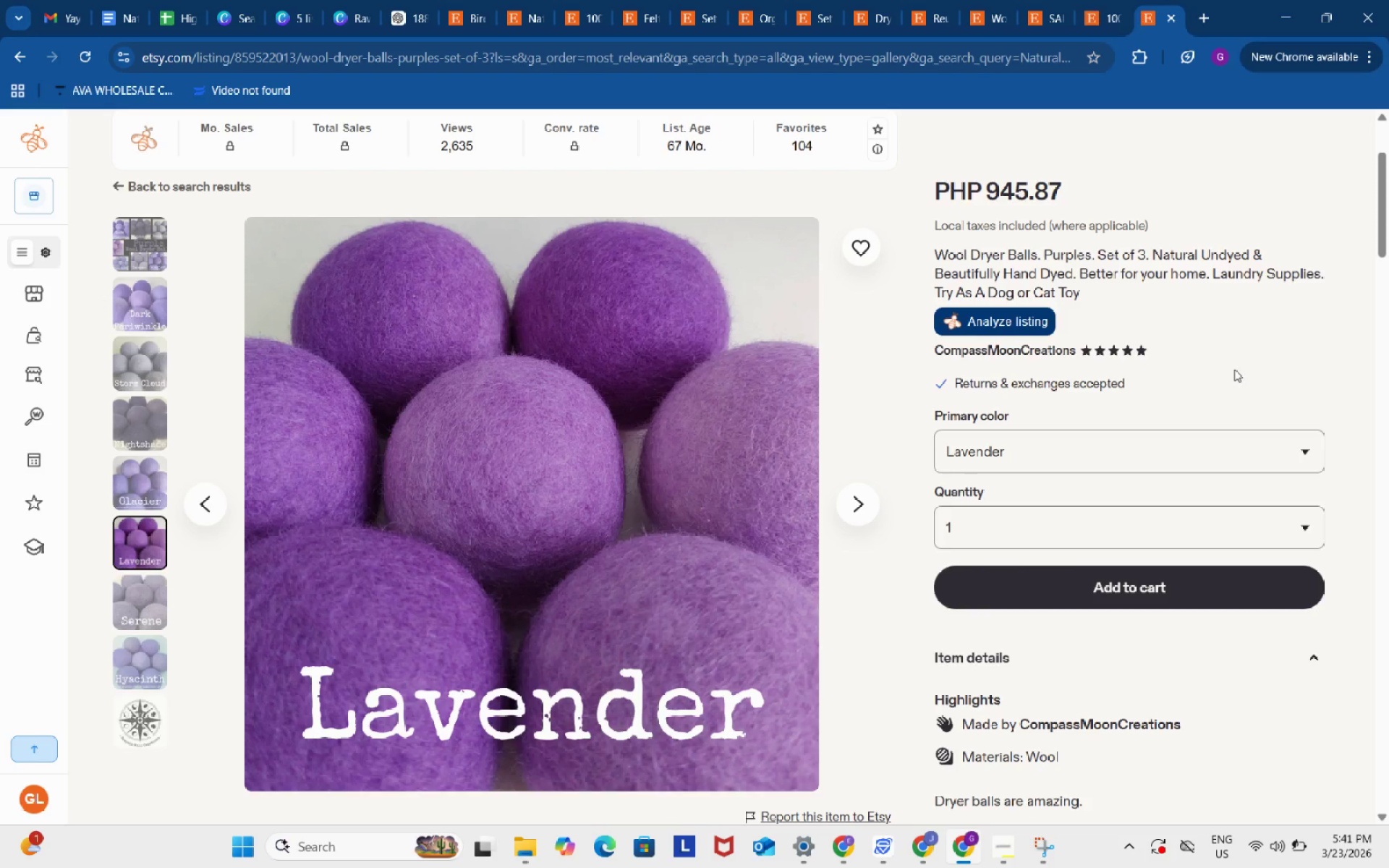 
wait(5.74)
 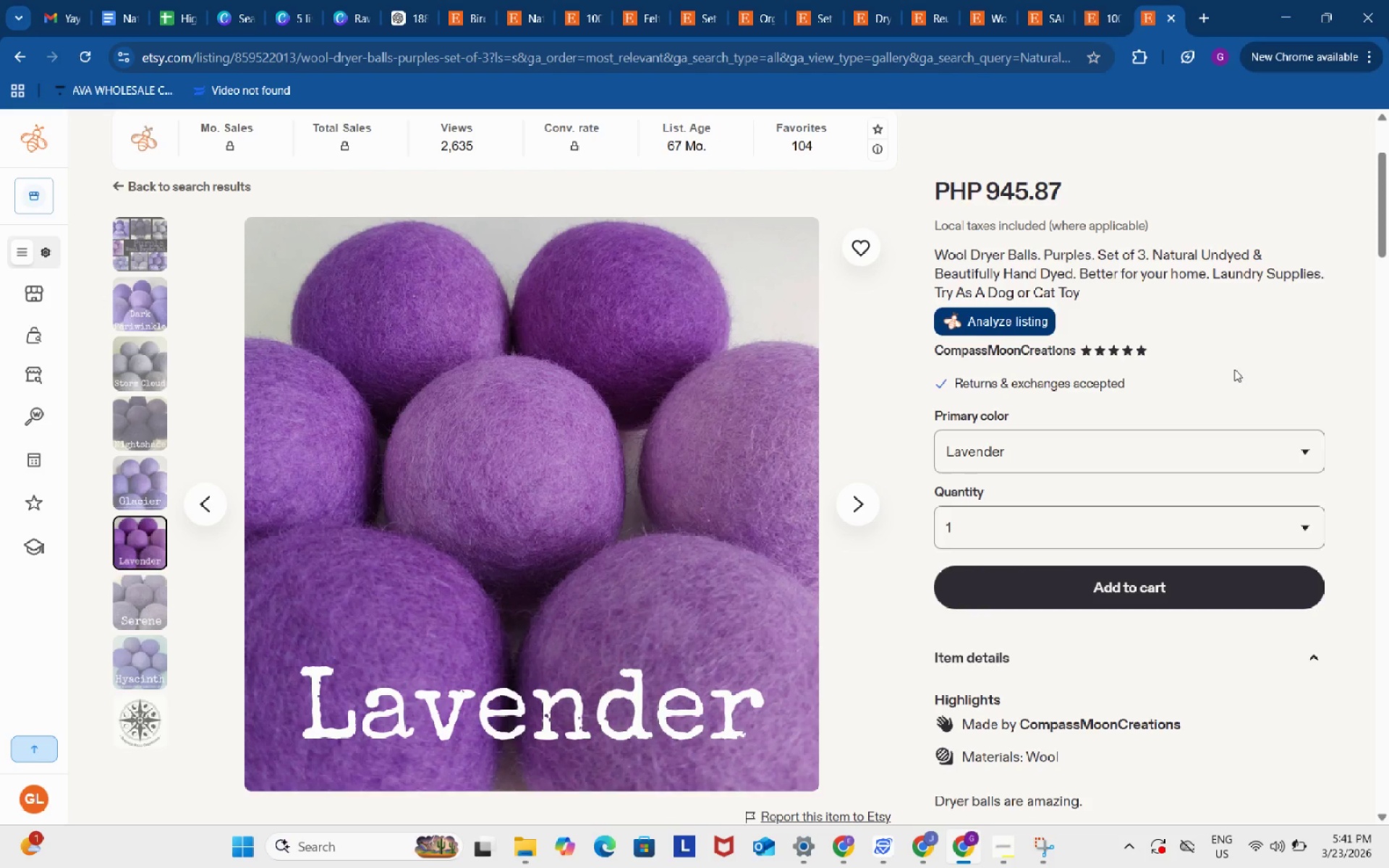 
left_click([1236, 342])
 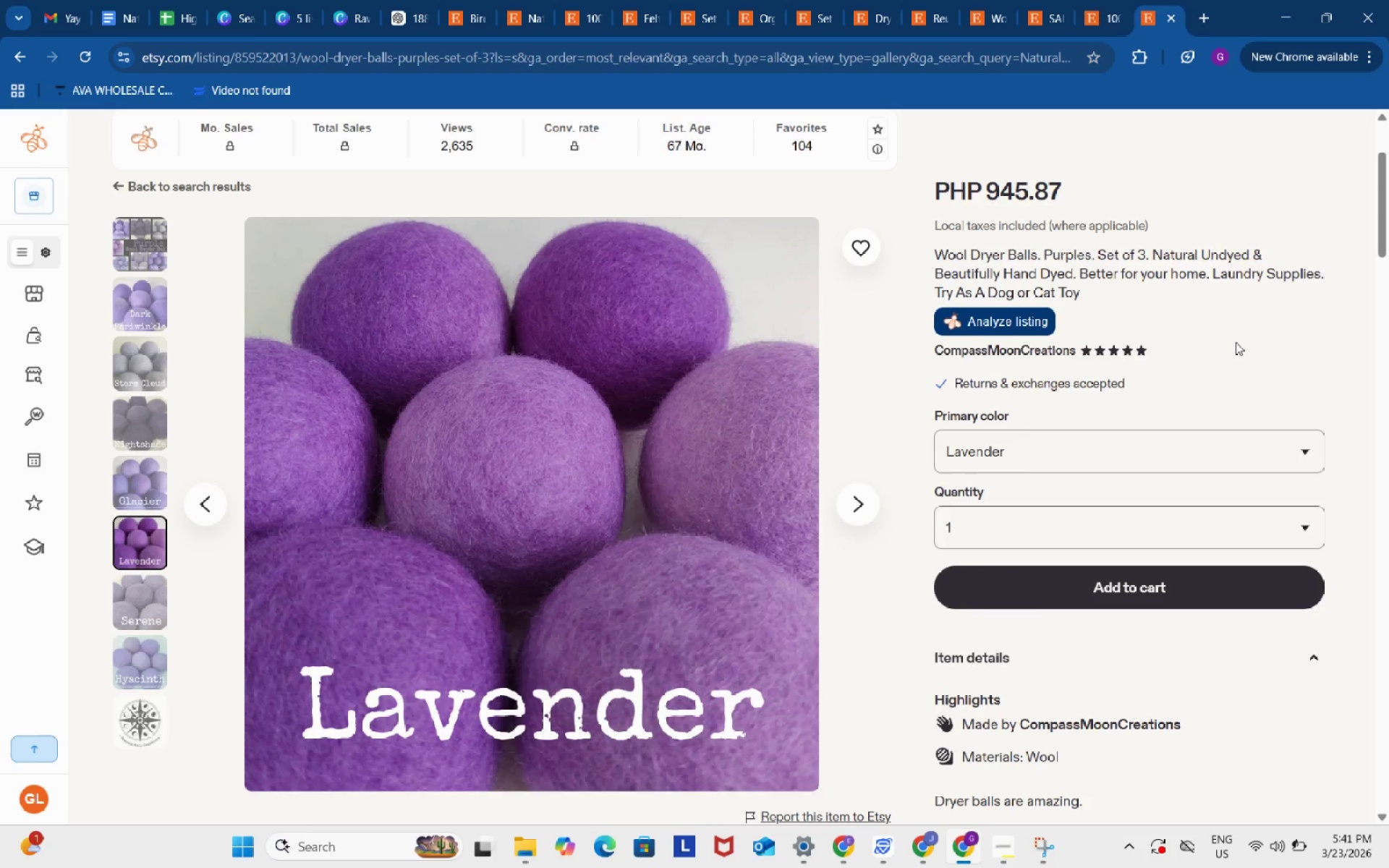 
left_click([1235, 448])
 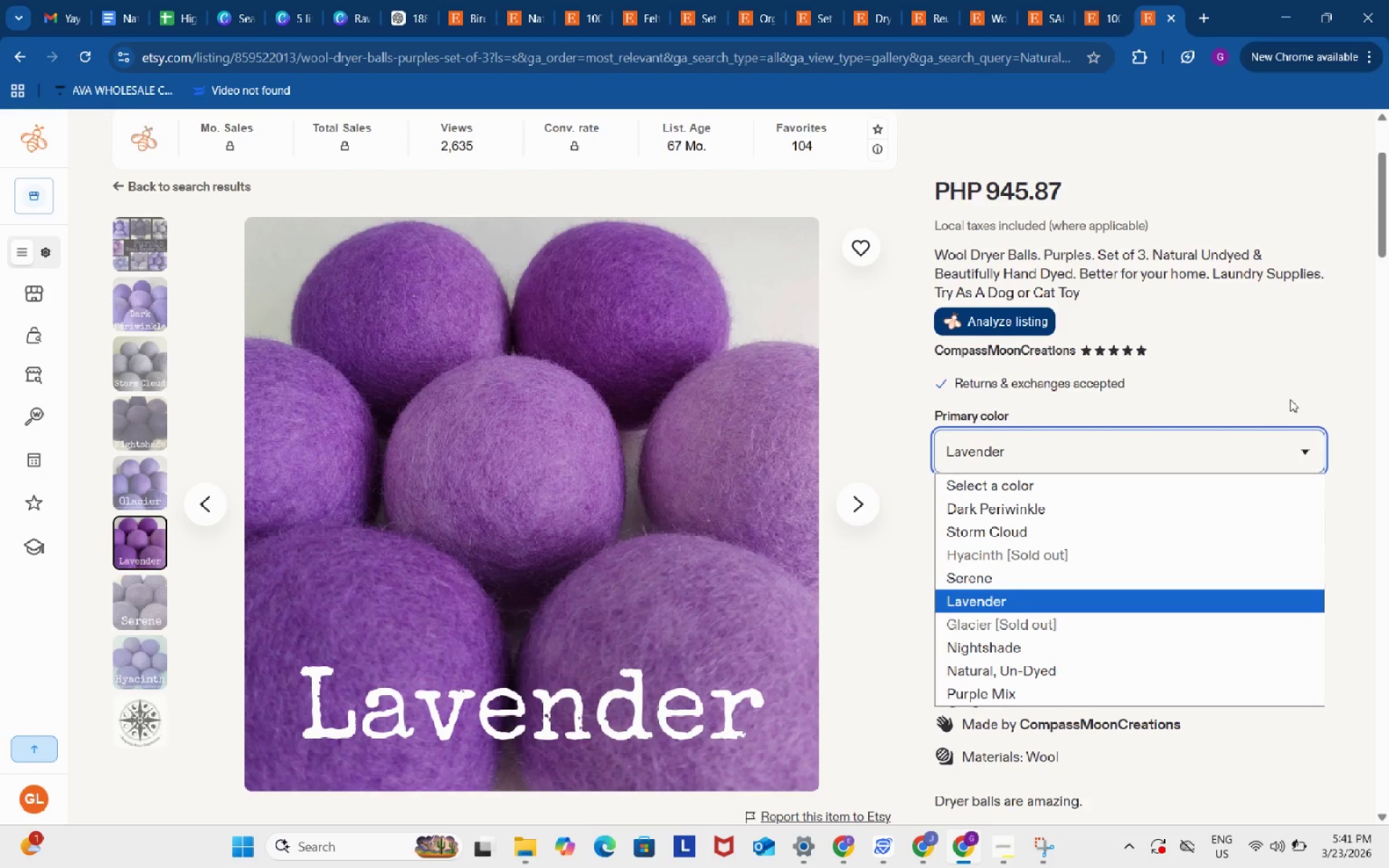 
left_click([1290, 399])
 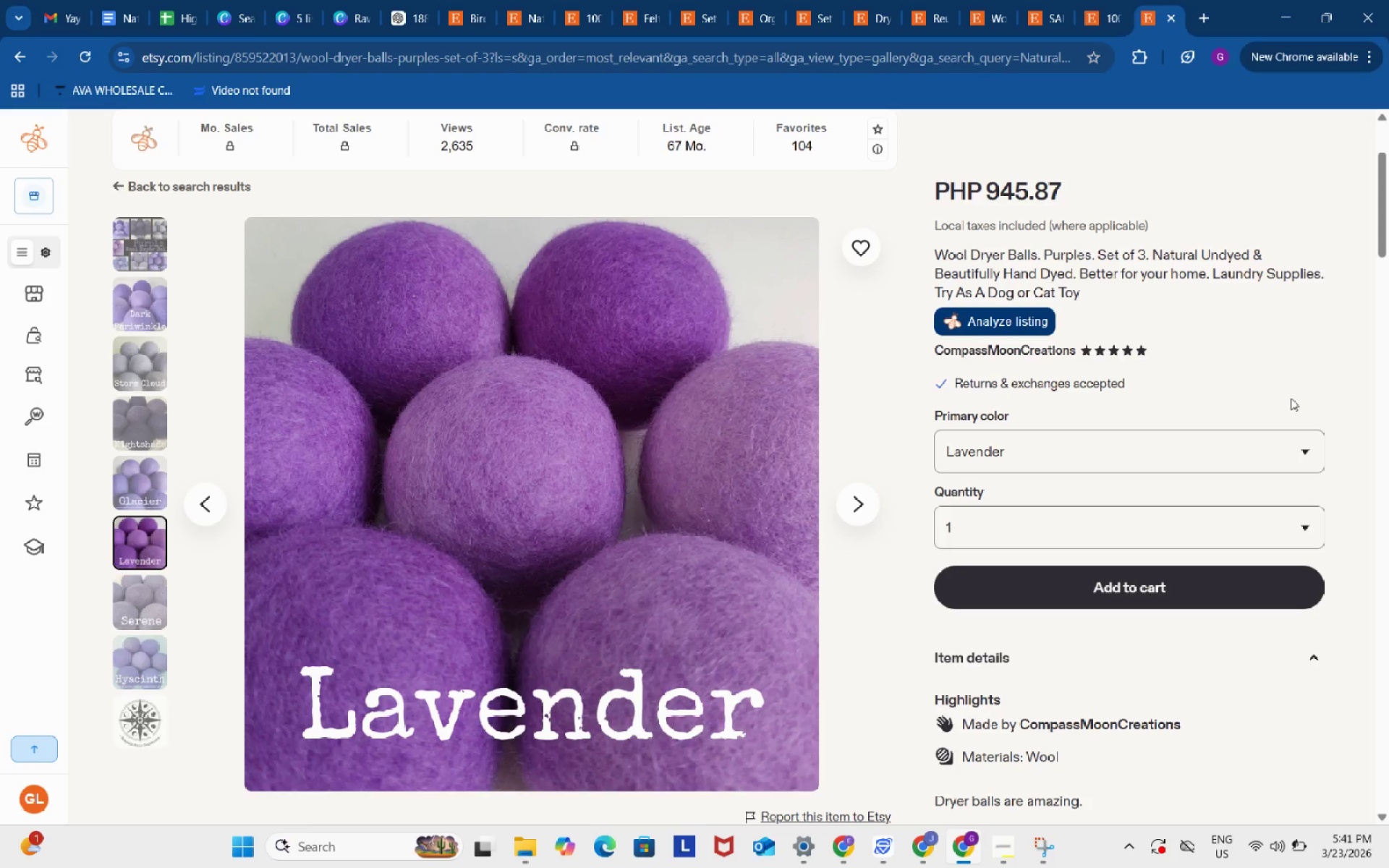 
wait(7.78)
 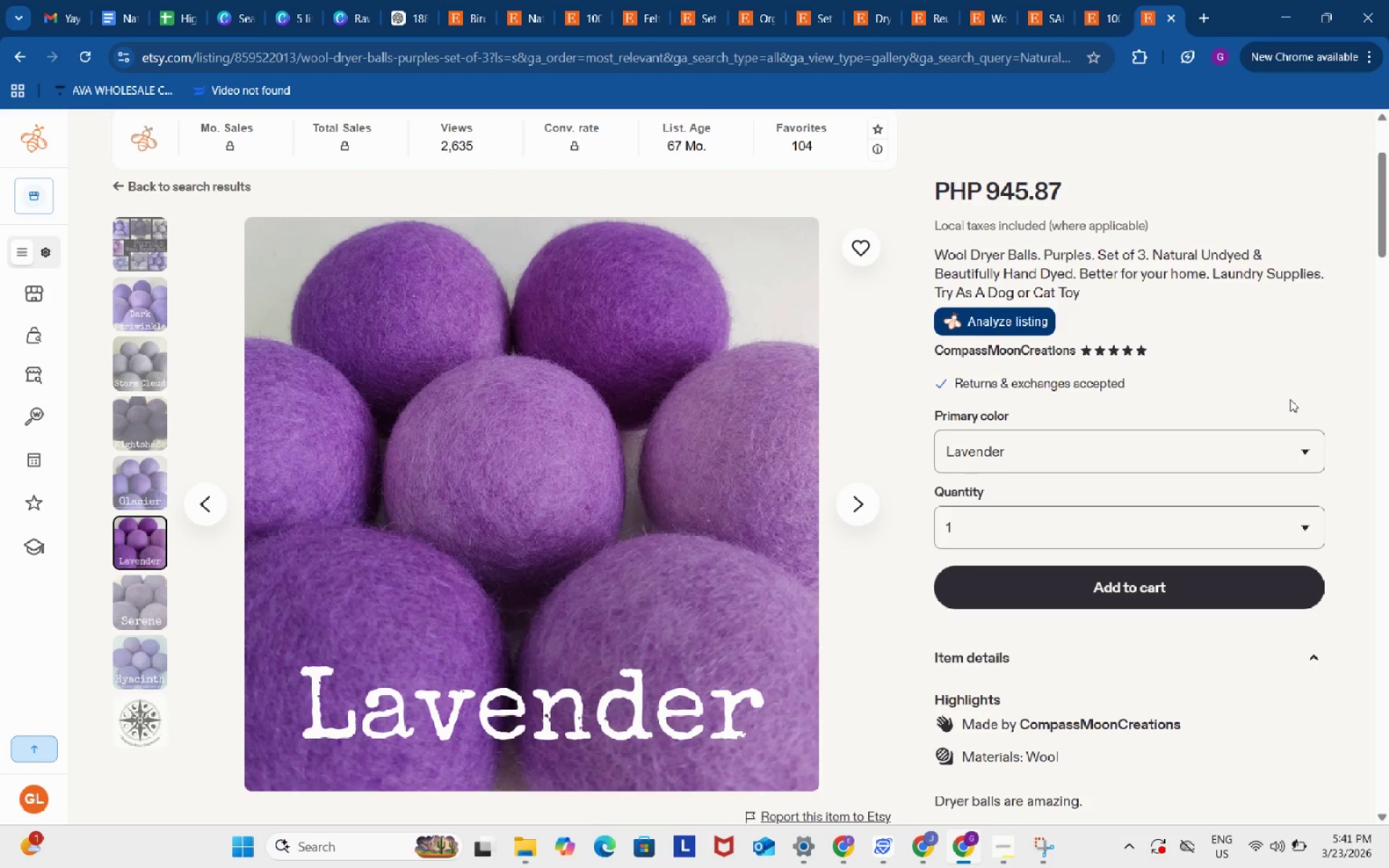 
scroll: coordinate [781, 566], scroll_direction: down, amount: 5.0
 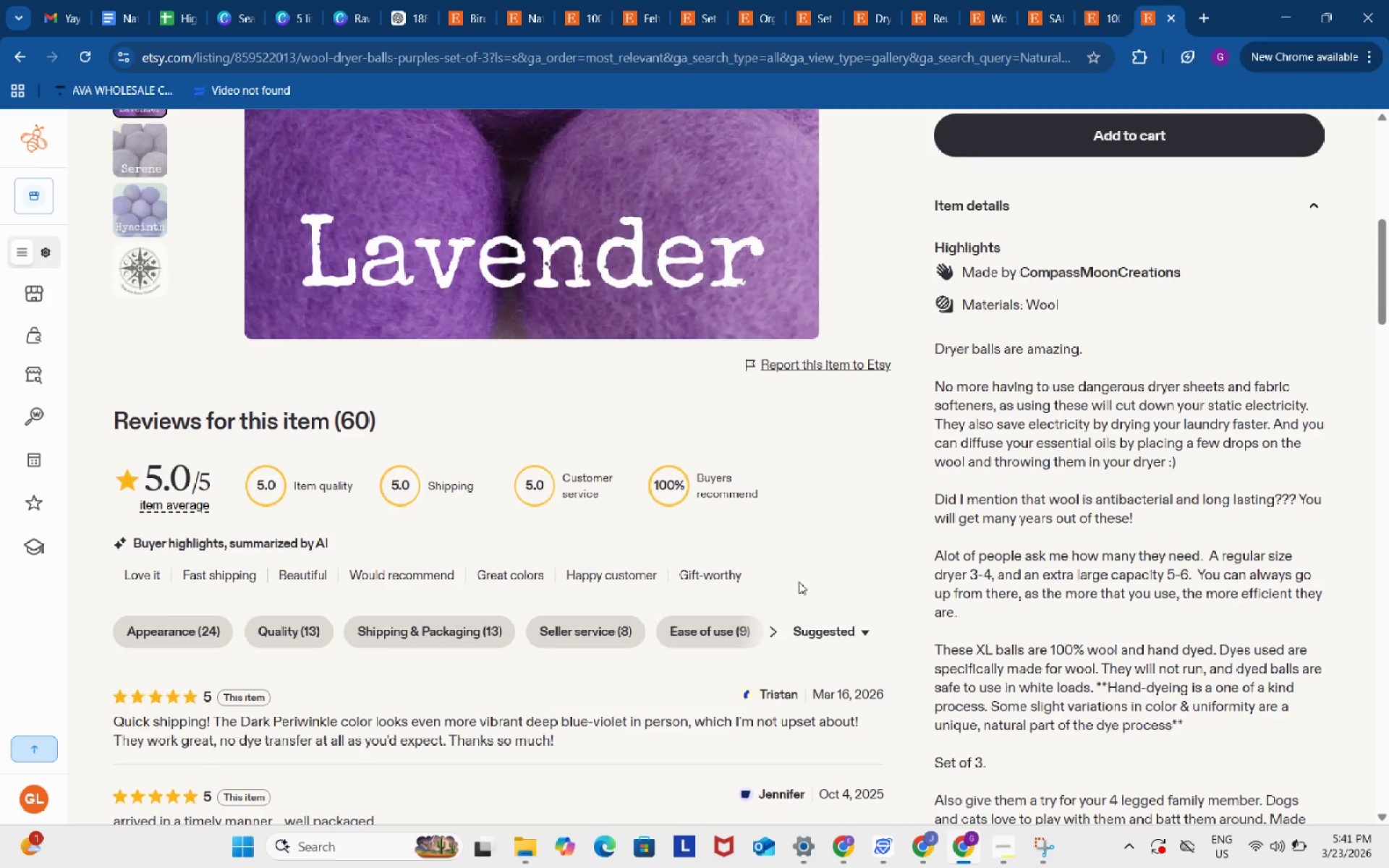 
left_click([999, 851])